 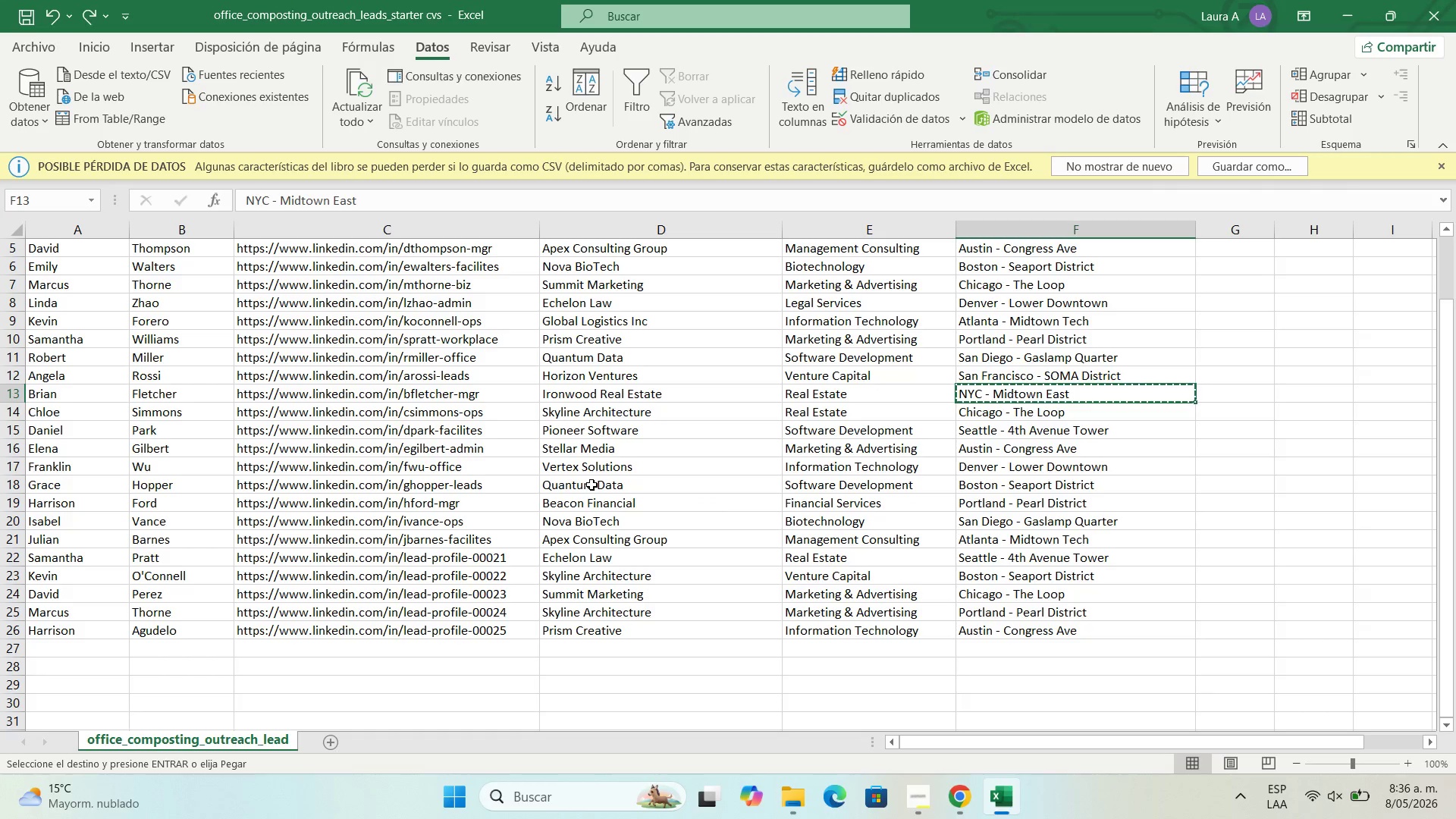 
left_click([966, 786])
 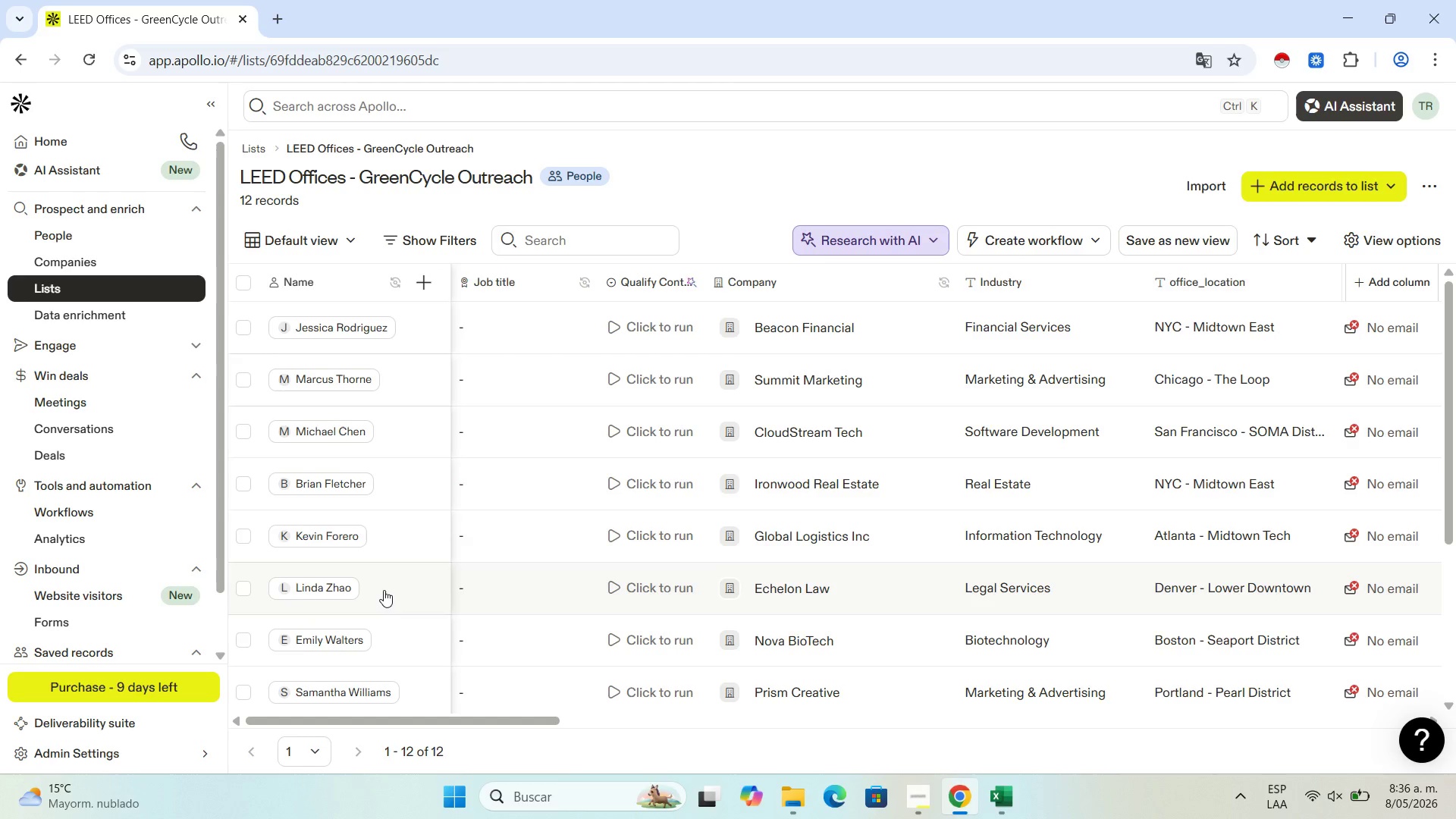 
scroll: coordinate [370, 632], scroll_direction: down, amount: 9.0
 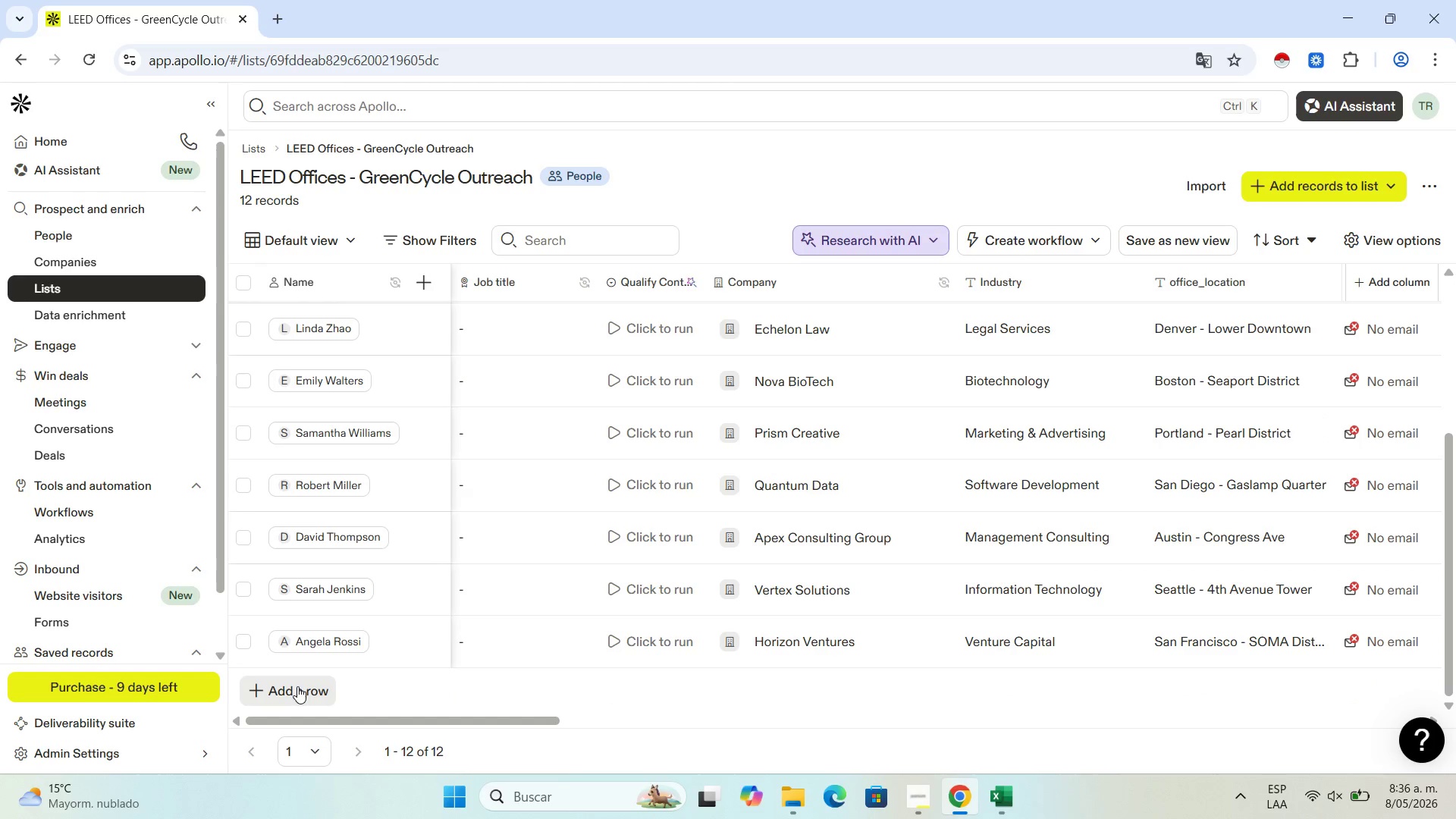 
left_click([297, 686])
 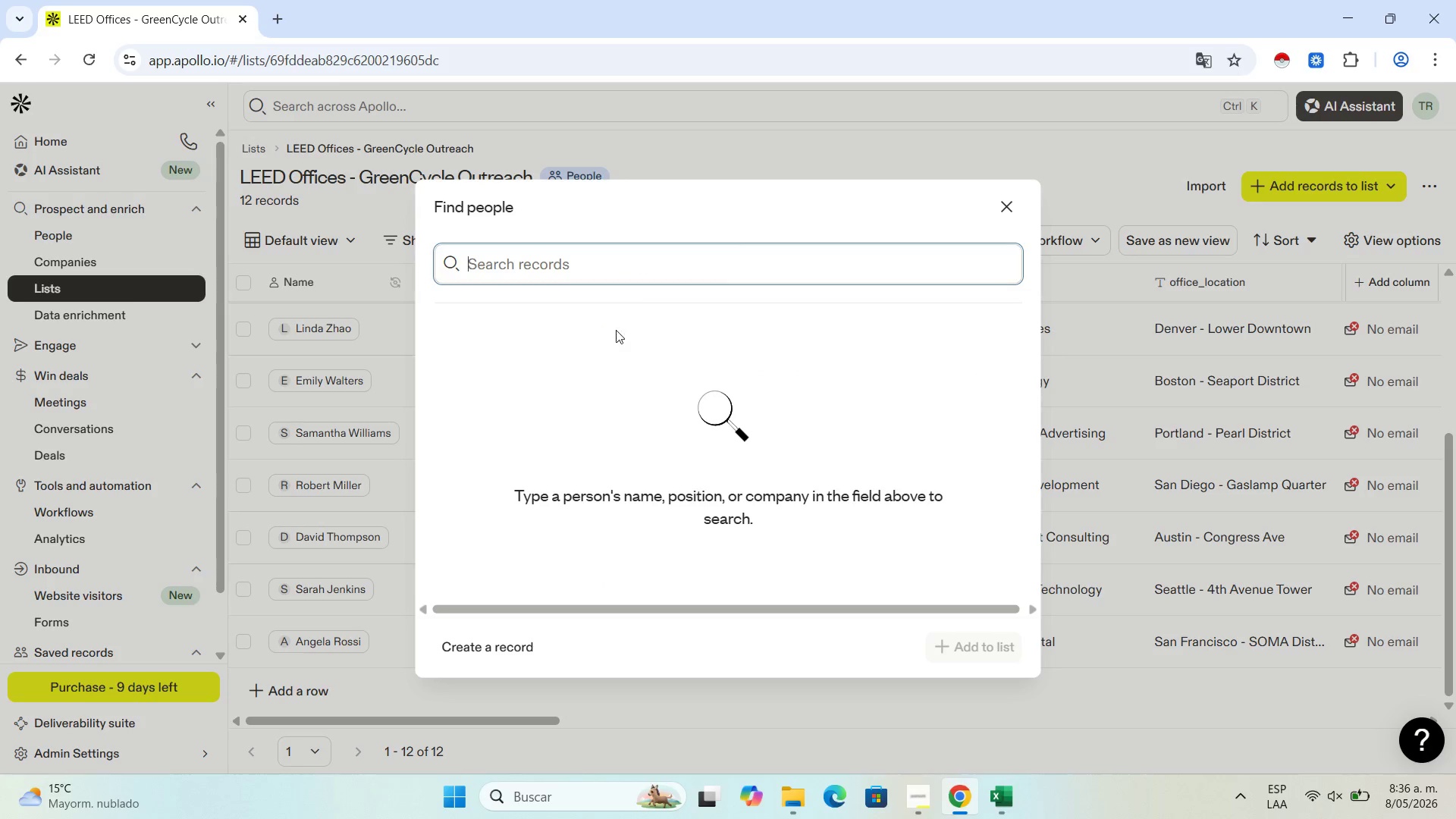 
left_click([505, 651])
 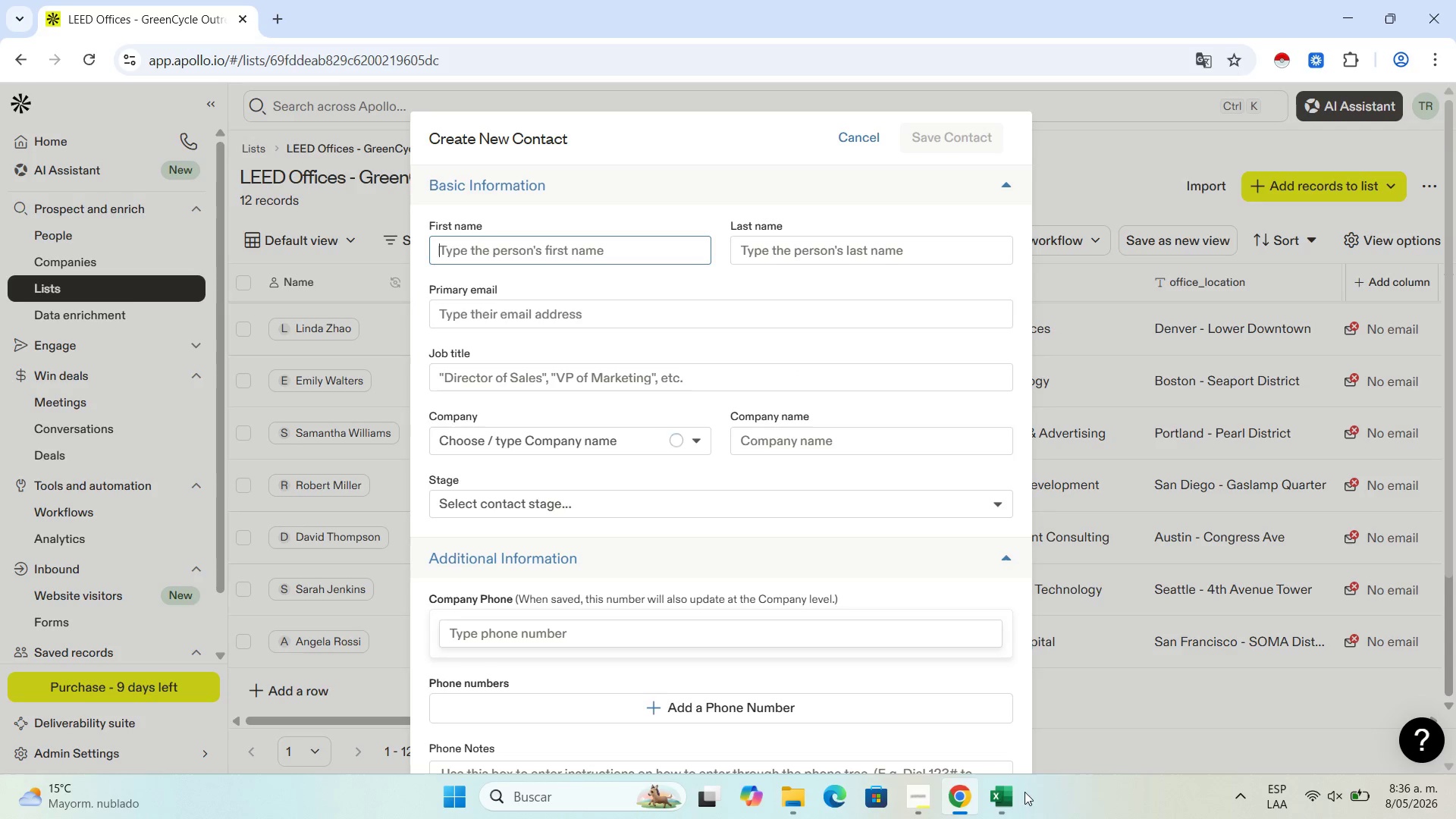 
left_click([997, 792])
 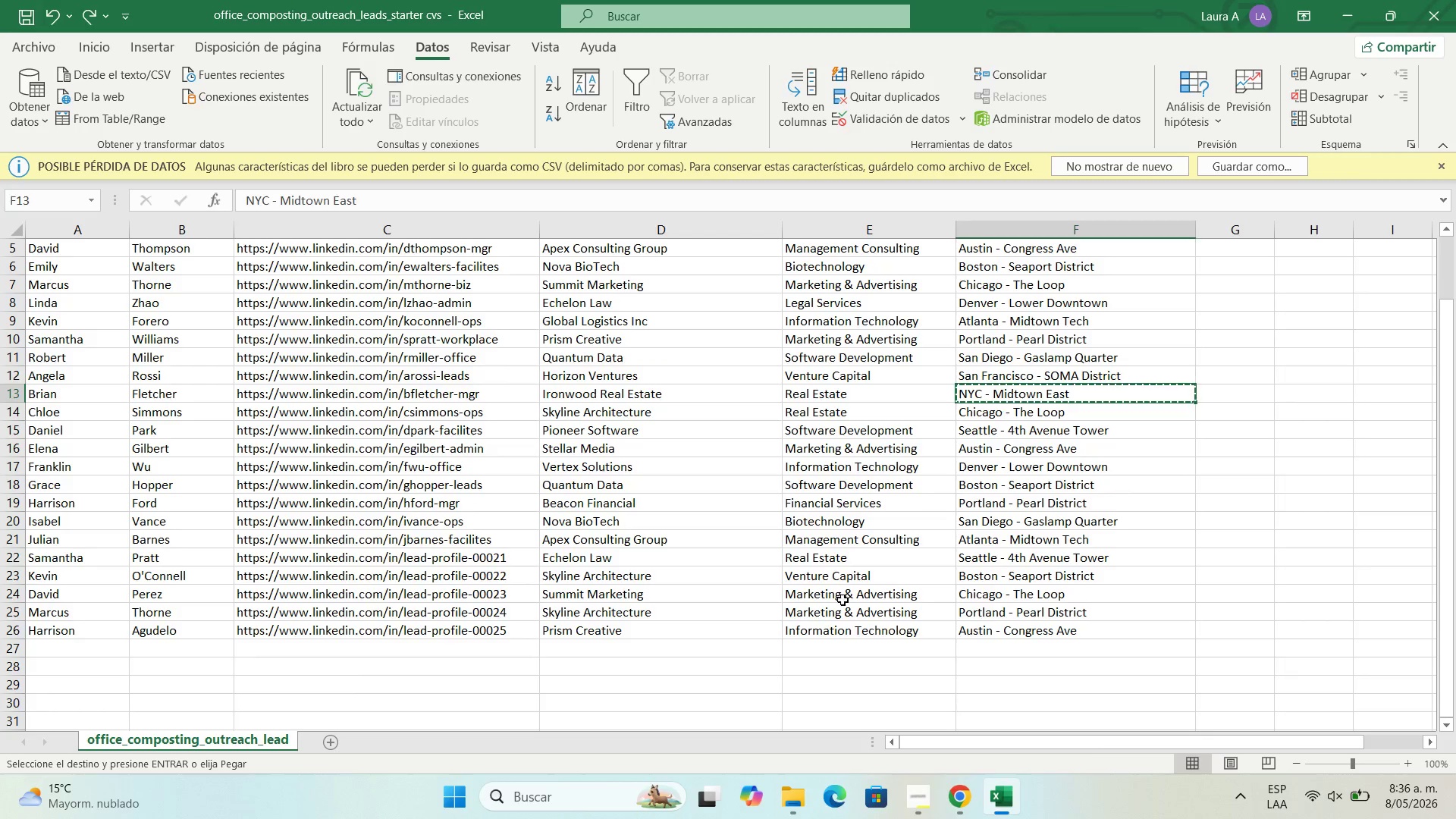 
left_click_drag(start_coordinate=[934, 706], to_coordinate=[290, 202])
 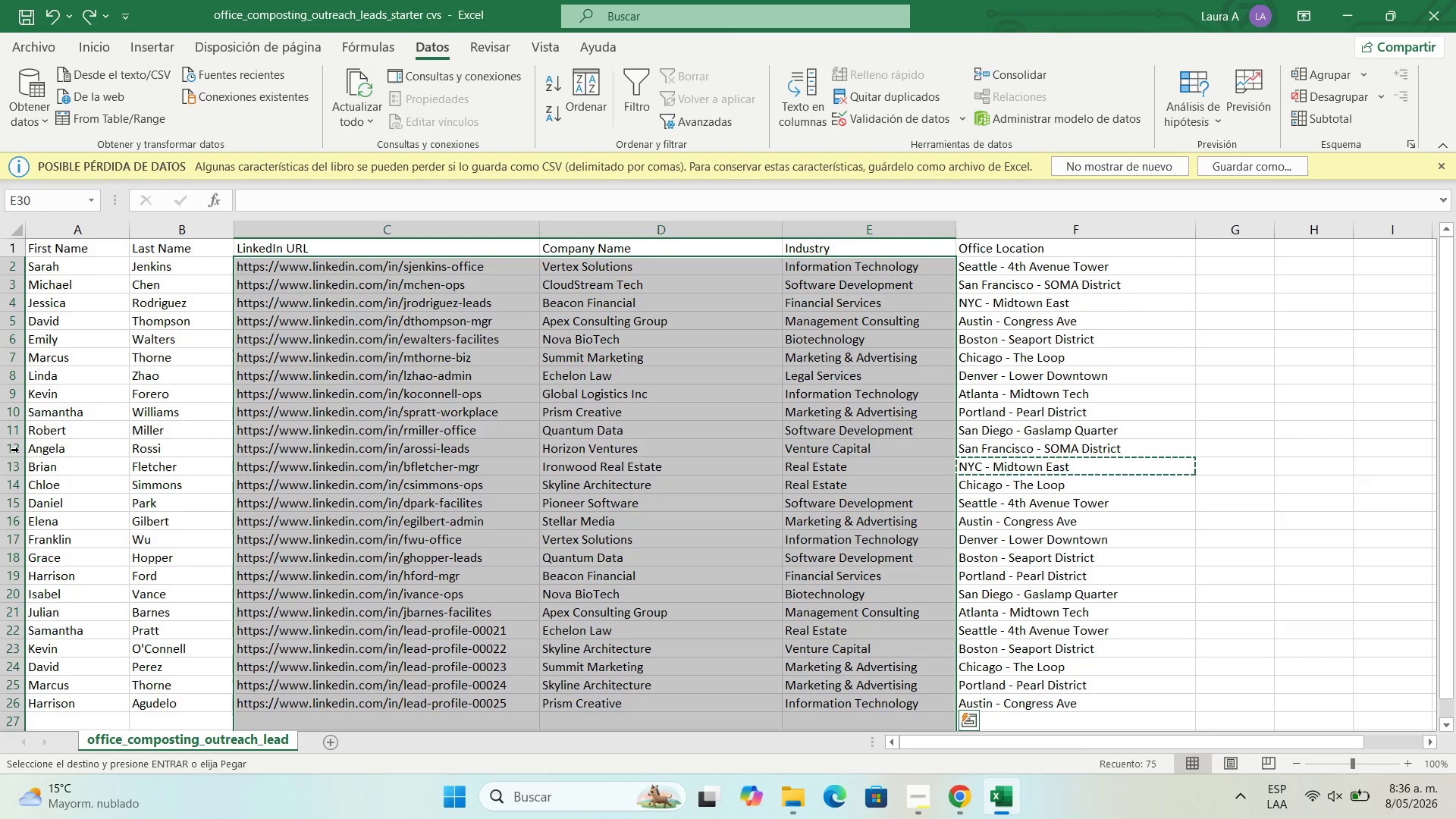 
left_click([67, 452])
 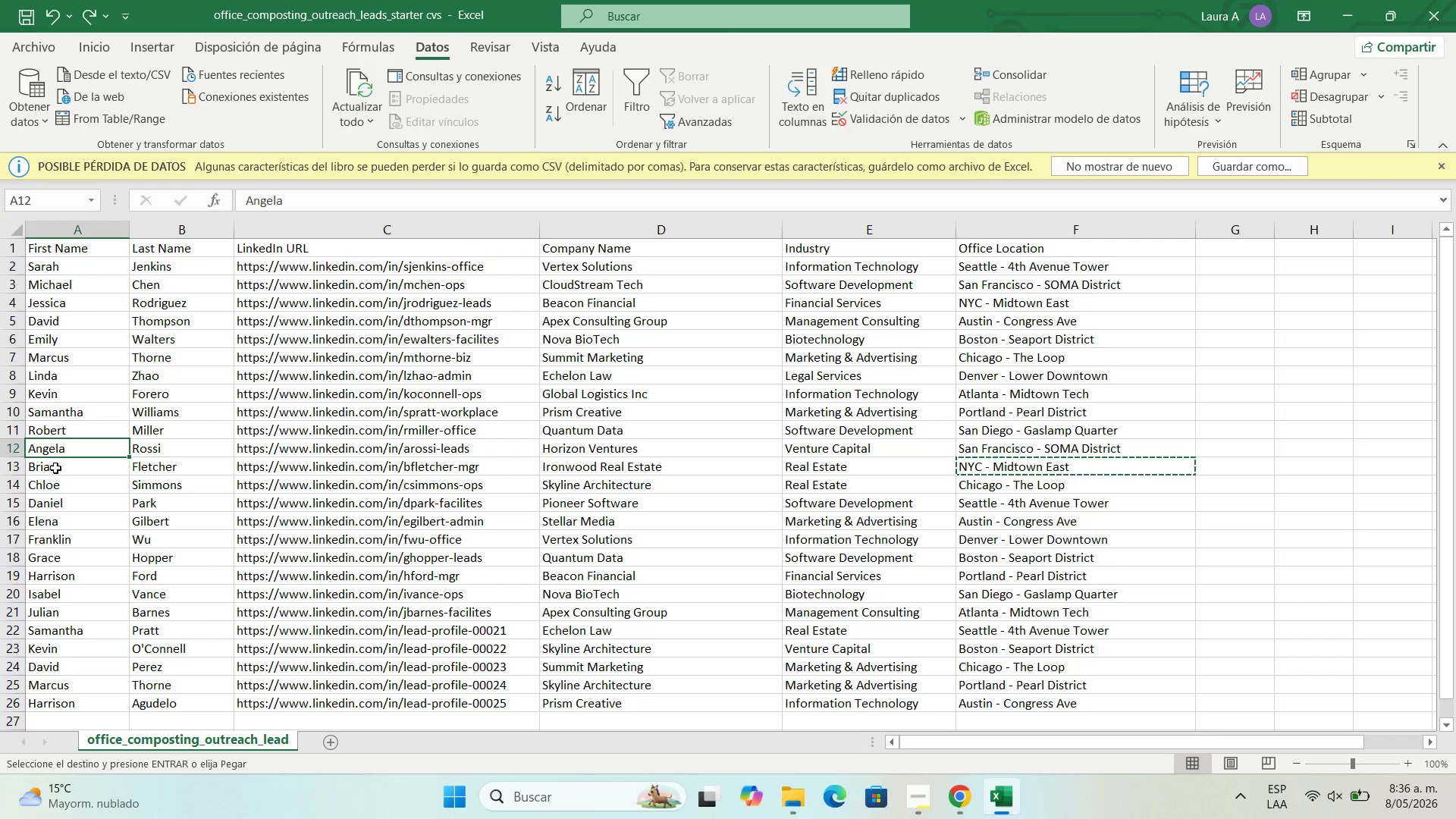 
left_click([55, 468])
 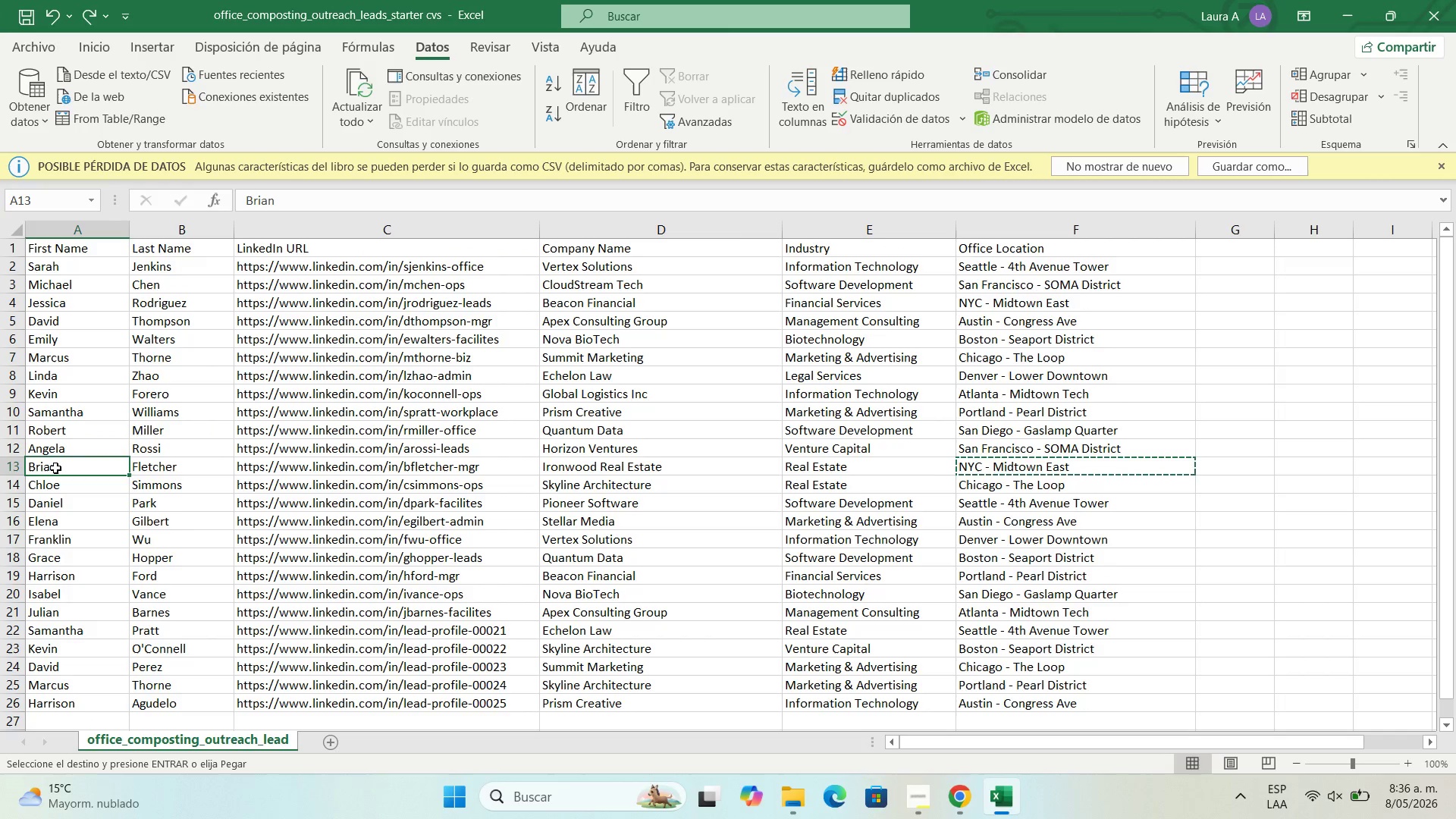 
key(Control+C)
 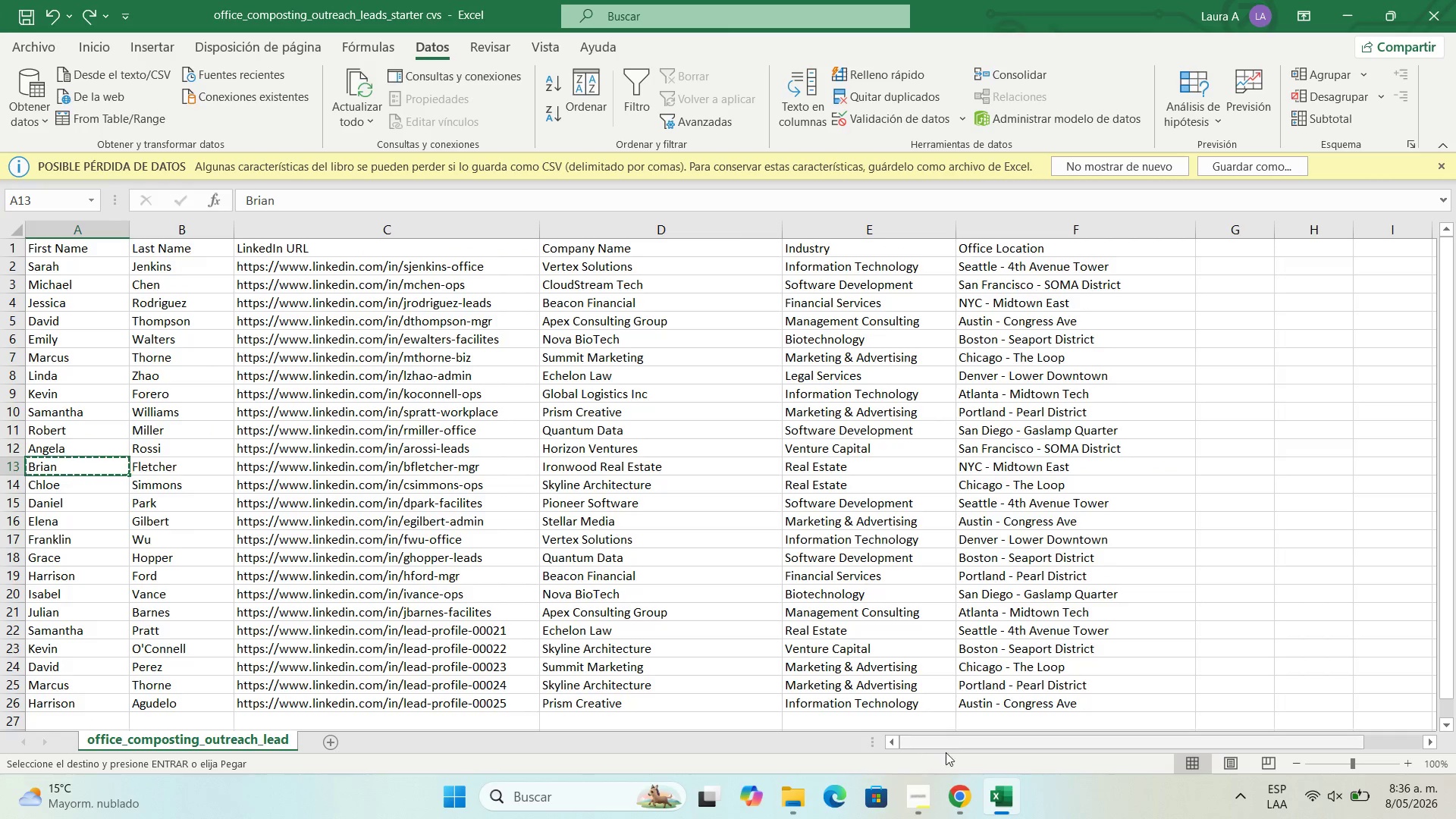 
left_click([957, 795])
 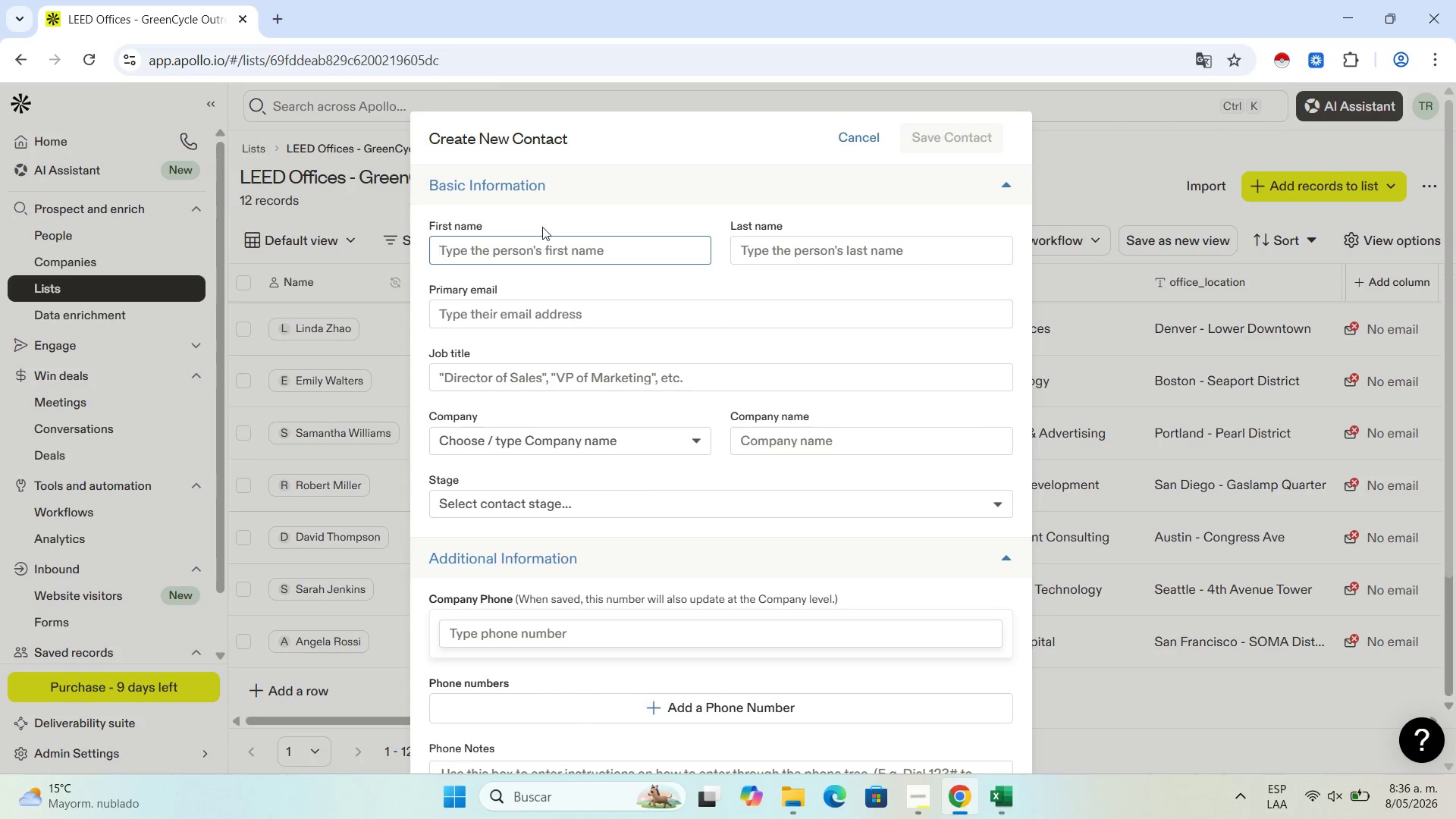 
key(Control+V)
 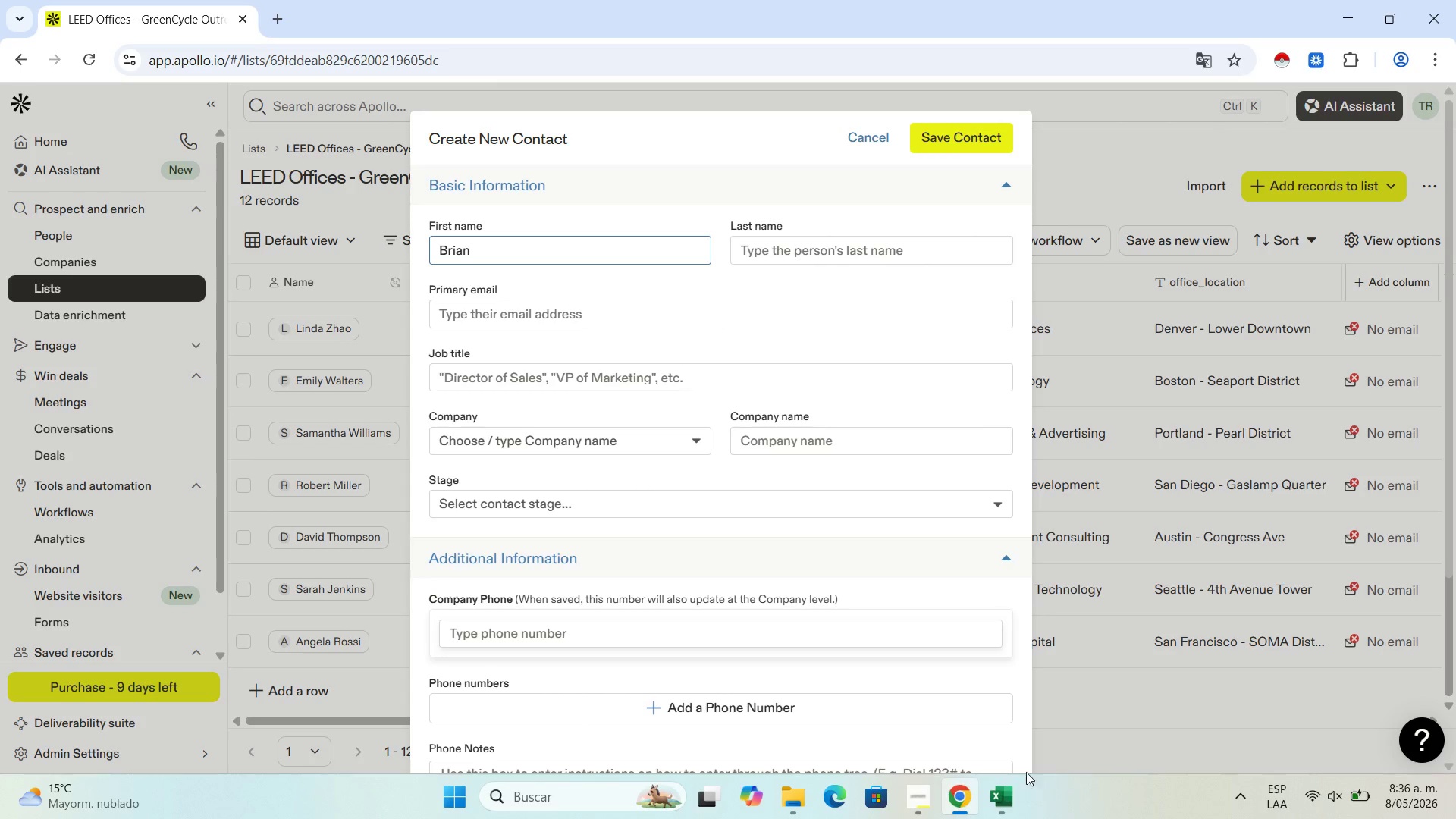 
left_click([1010, 793])
 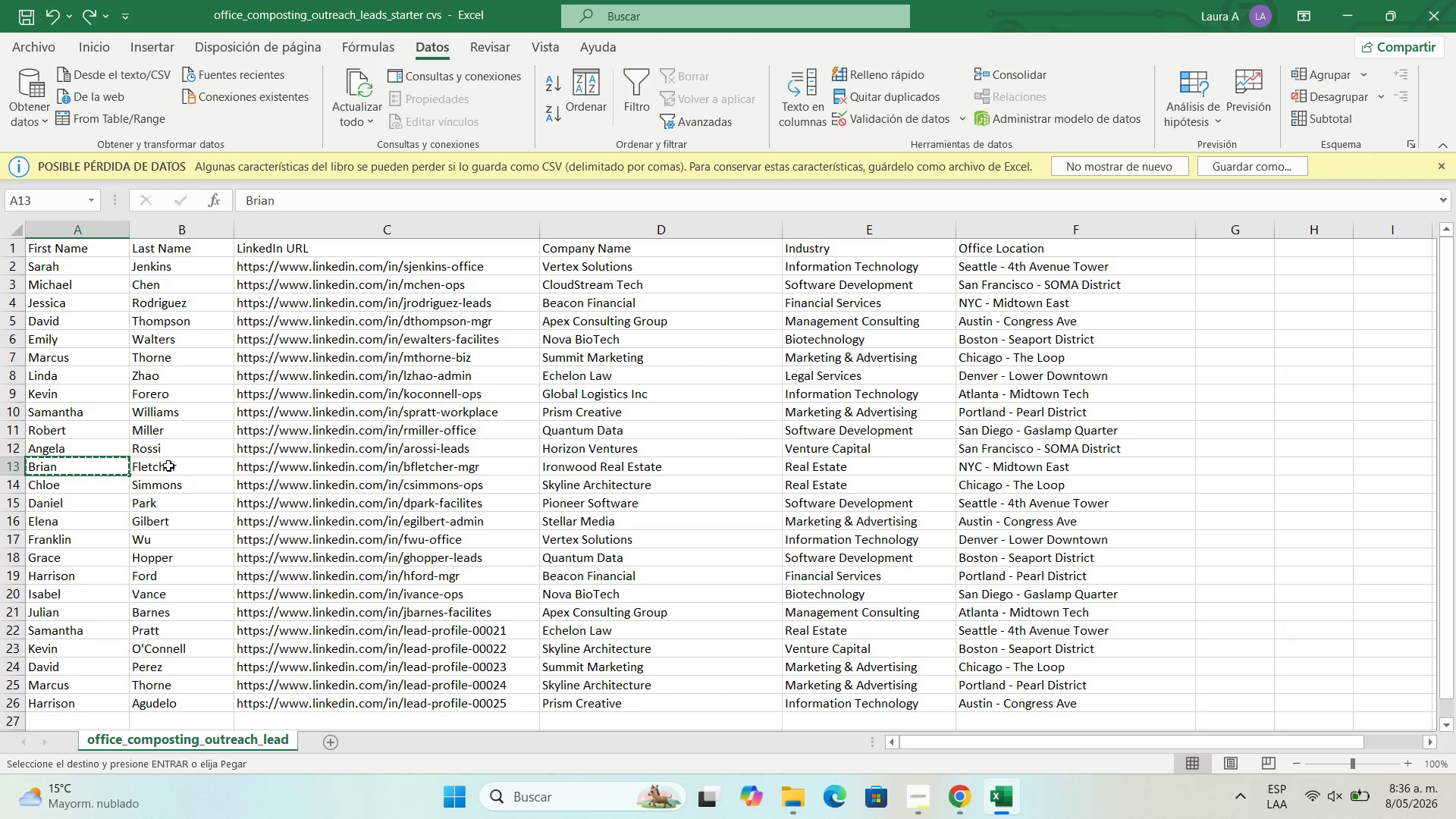 
left_click([170, 466])
 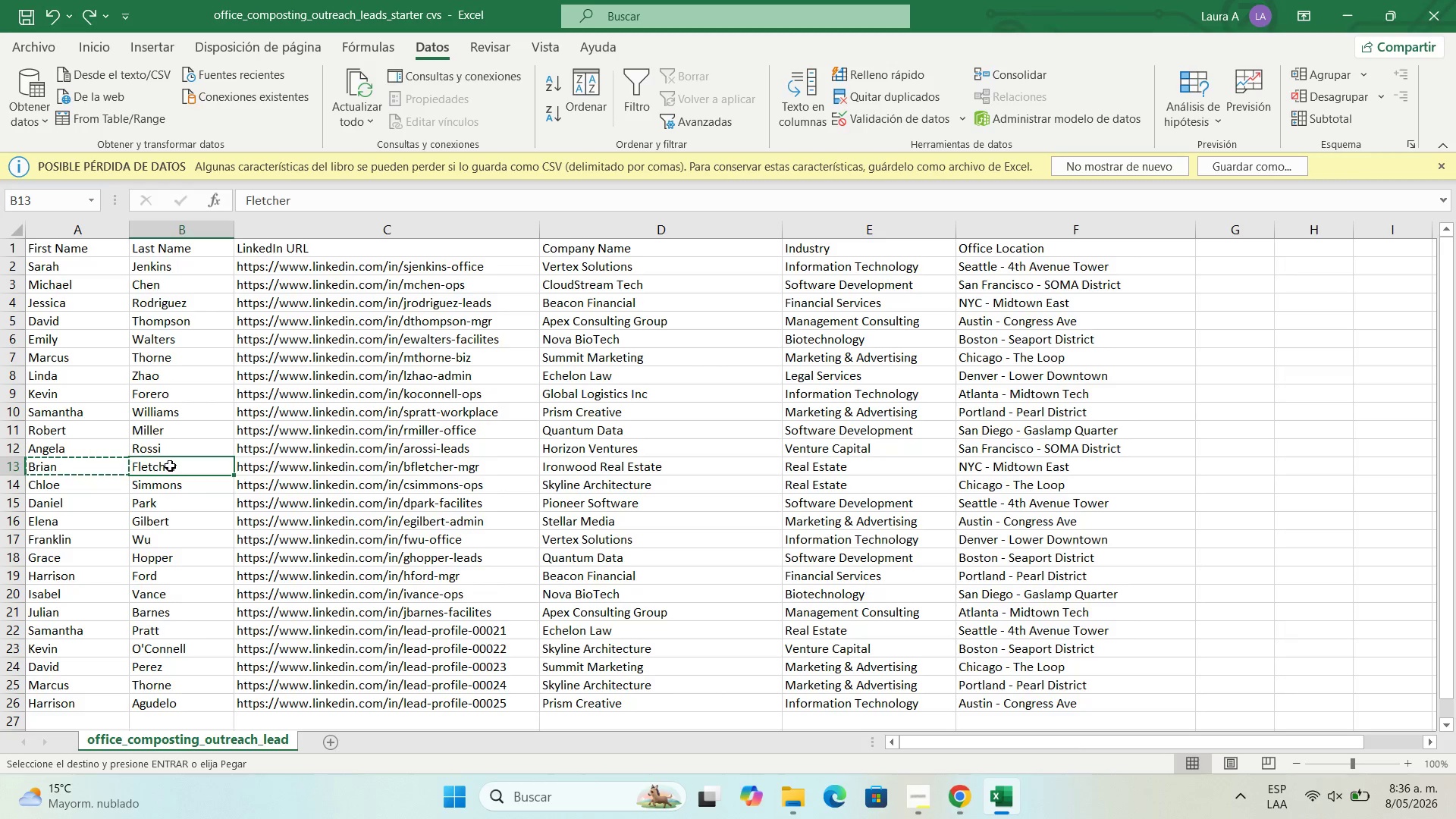 
key(Control+C)
 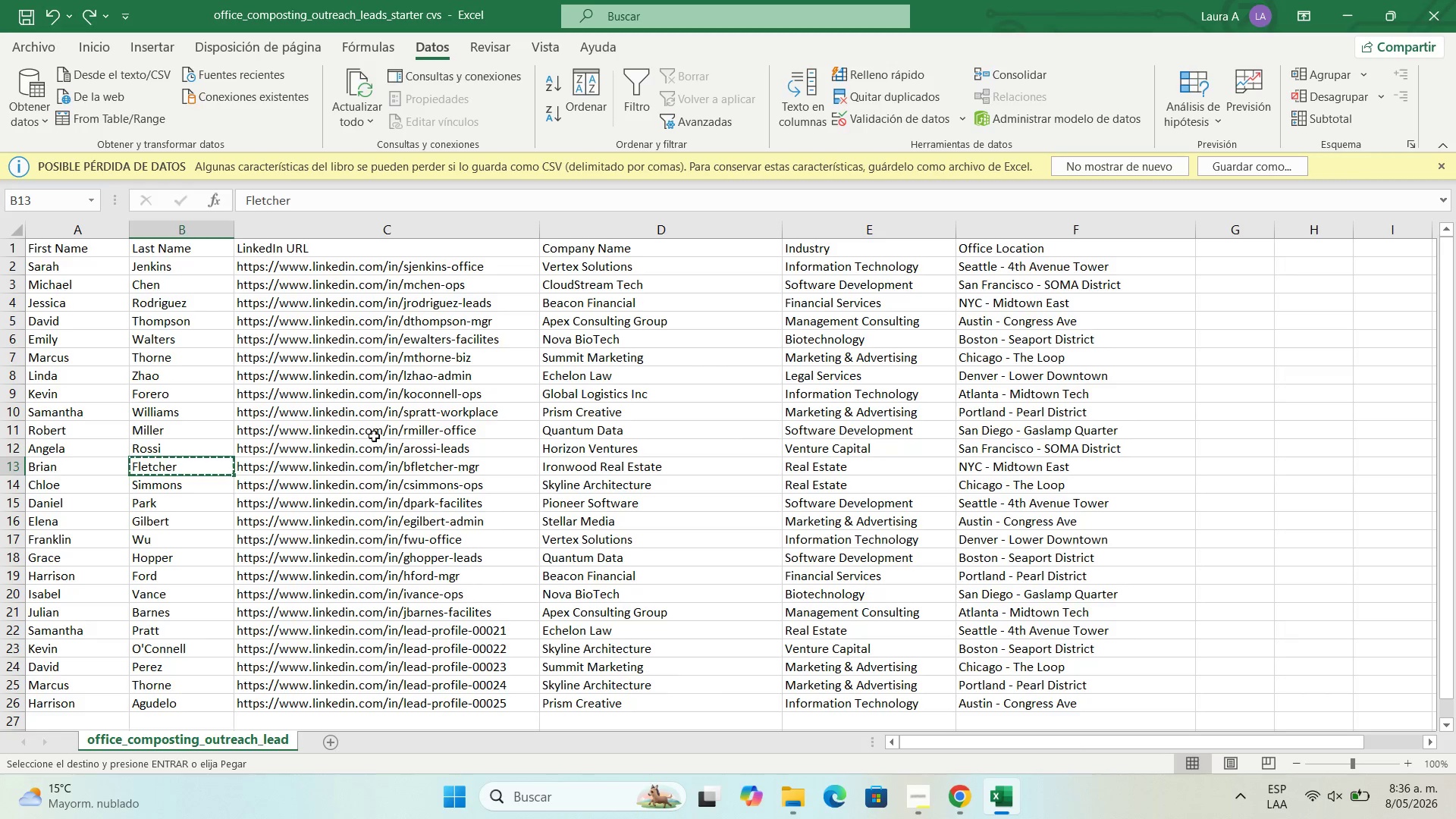 
wait(5.64)
 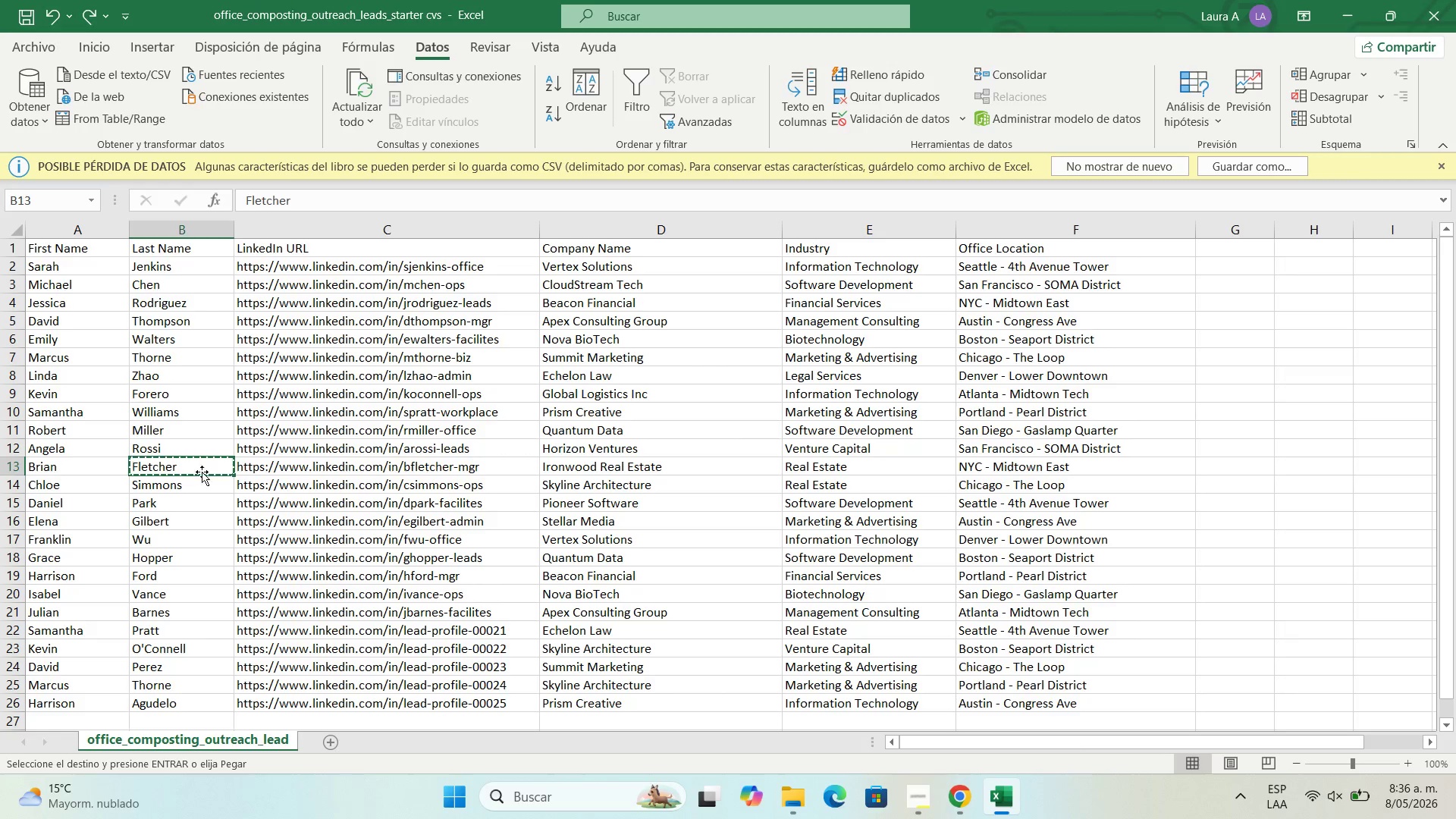 
left_click([964, 791])
 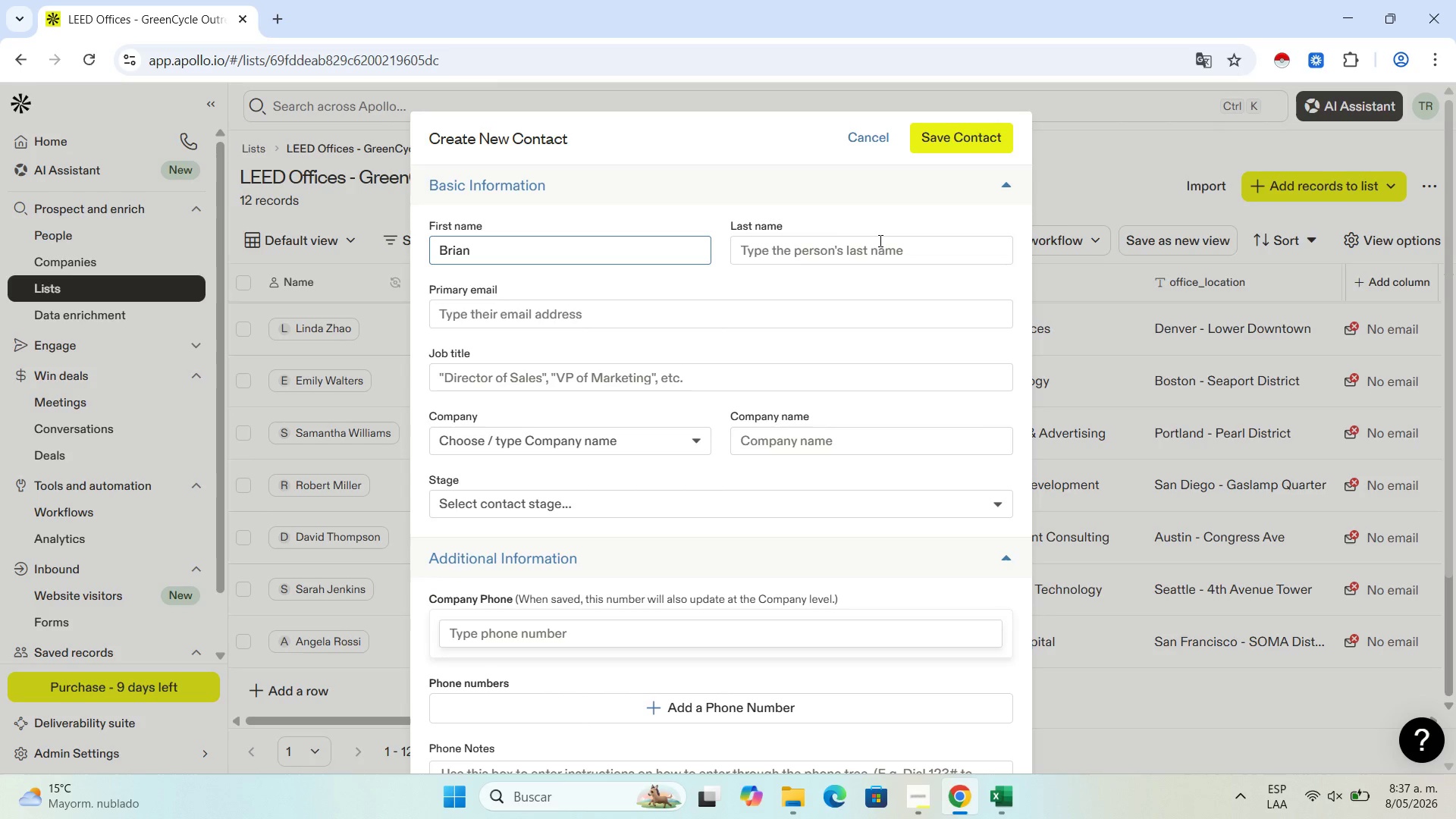 
left_click([874, 246])
 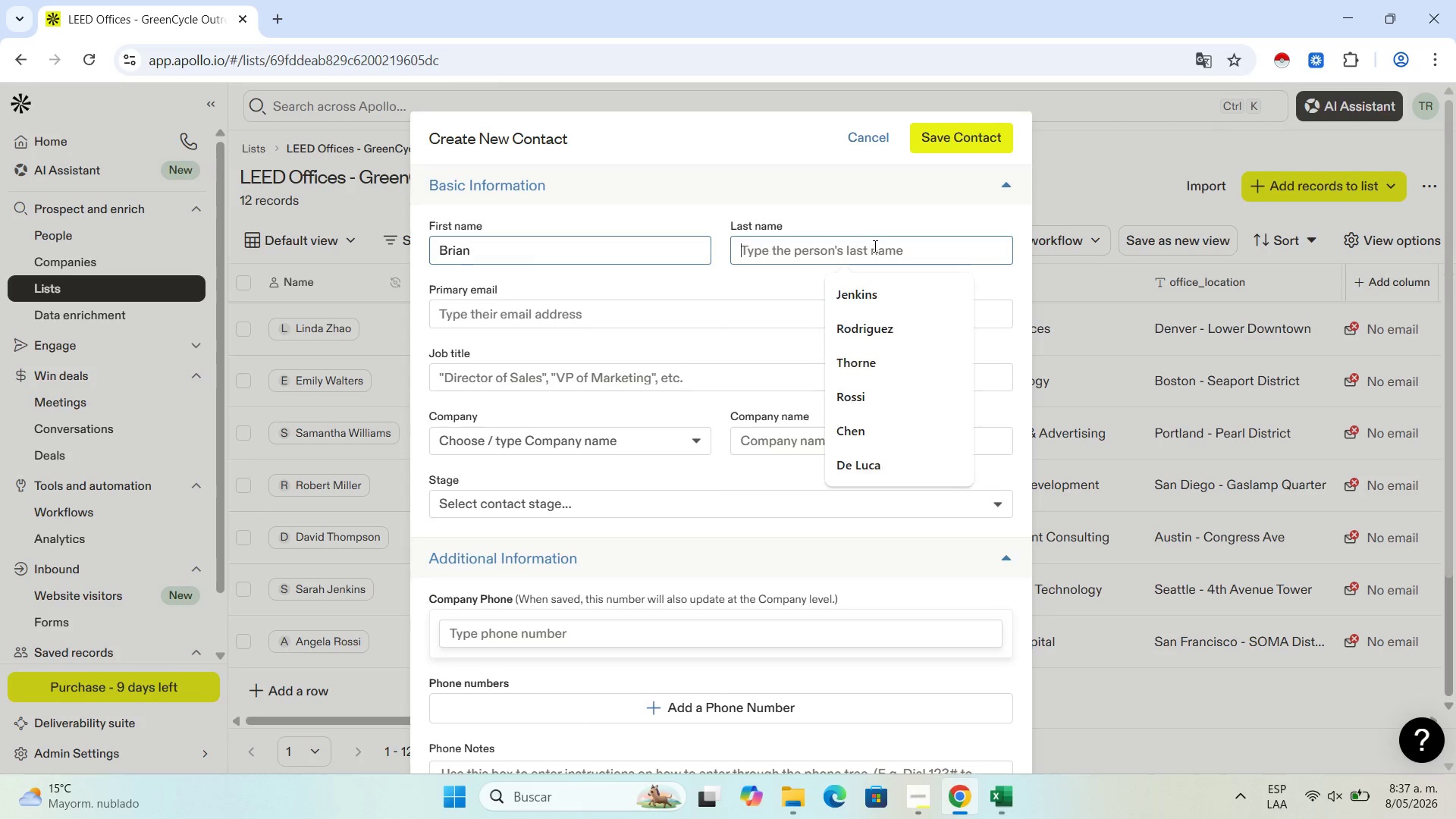 
key(Control+V)
 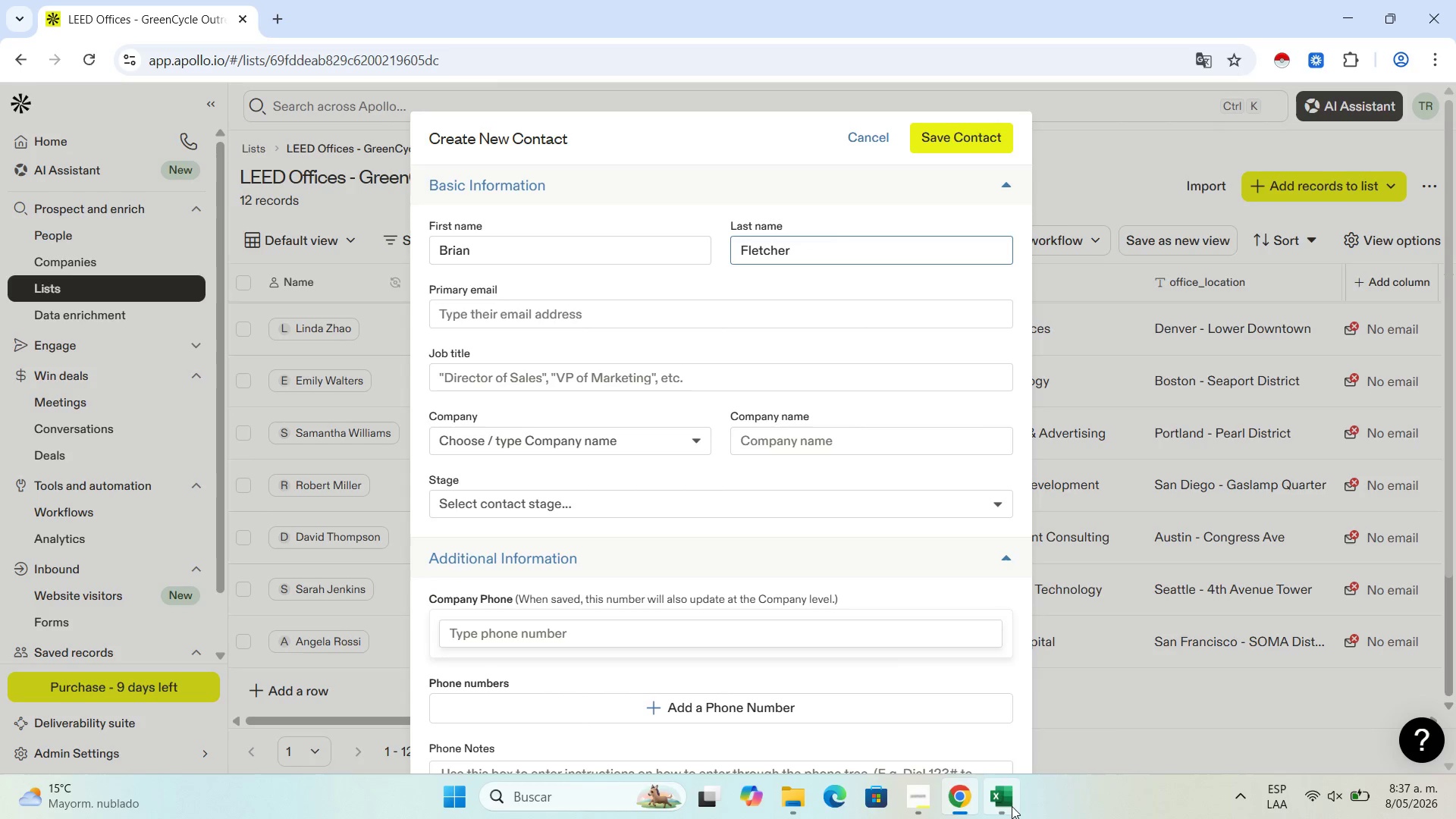 
left_click([1012, 806])
 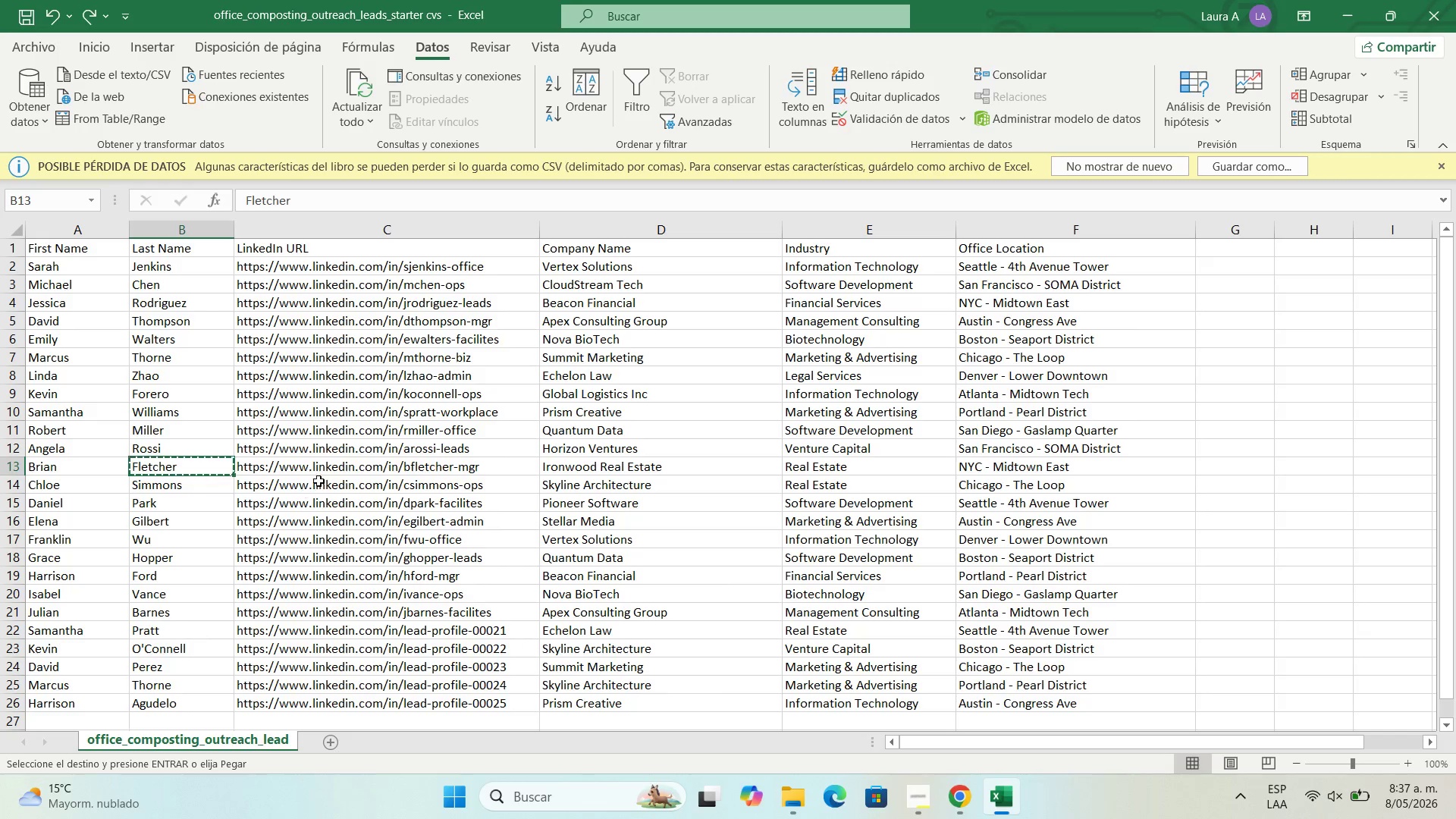 
left_click([318, 472])
 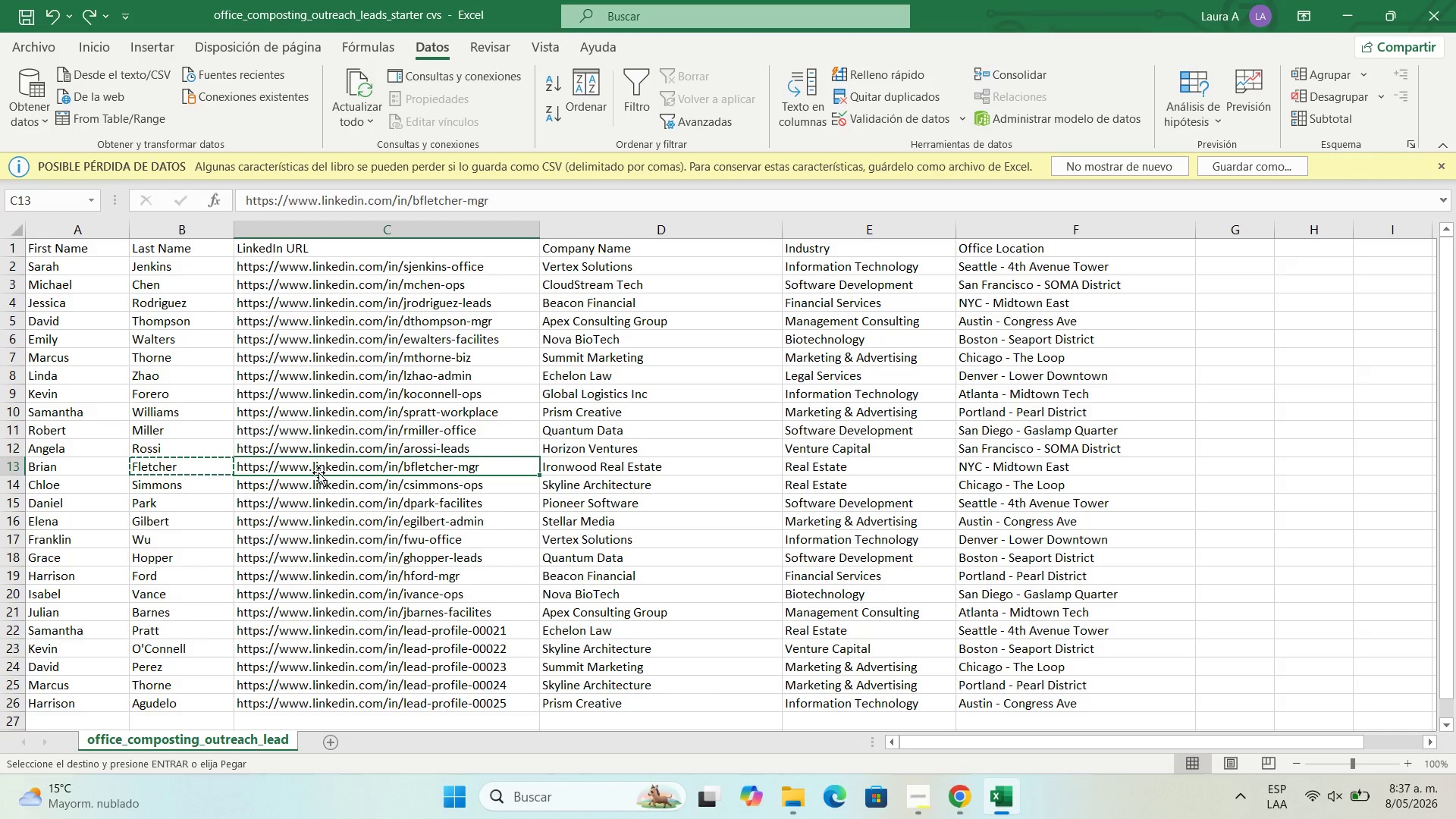 
key(Control+C)
 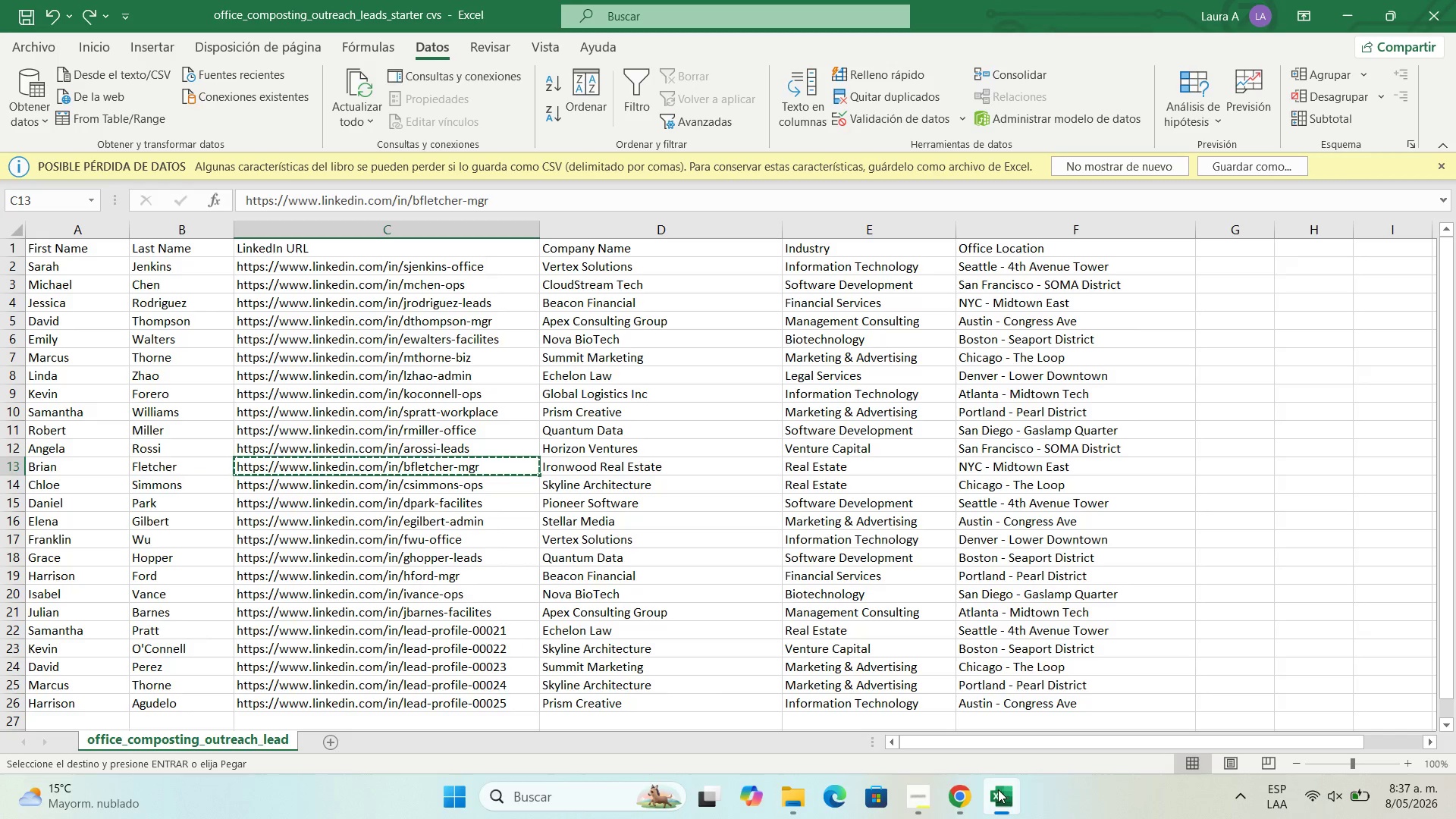 
left_click([939, 814])